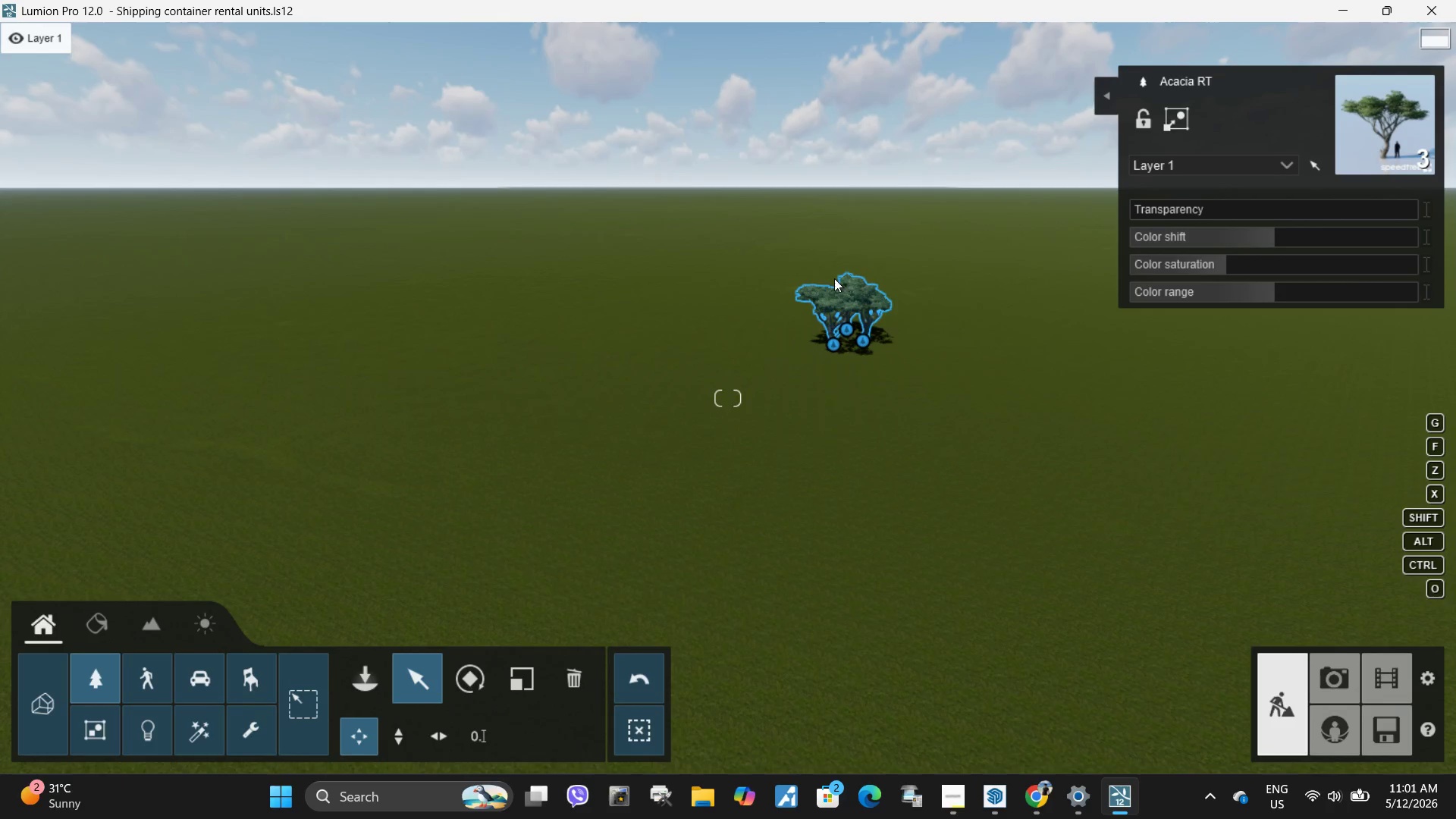 
left_click_drag(start_coordinate=[700, 197], to_coordinate=[1048, 507])
 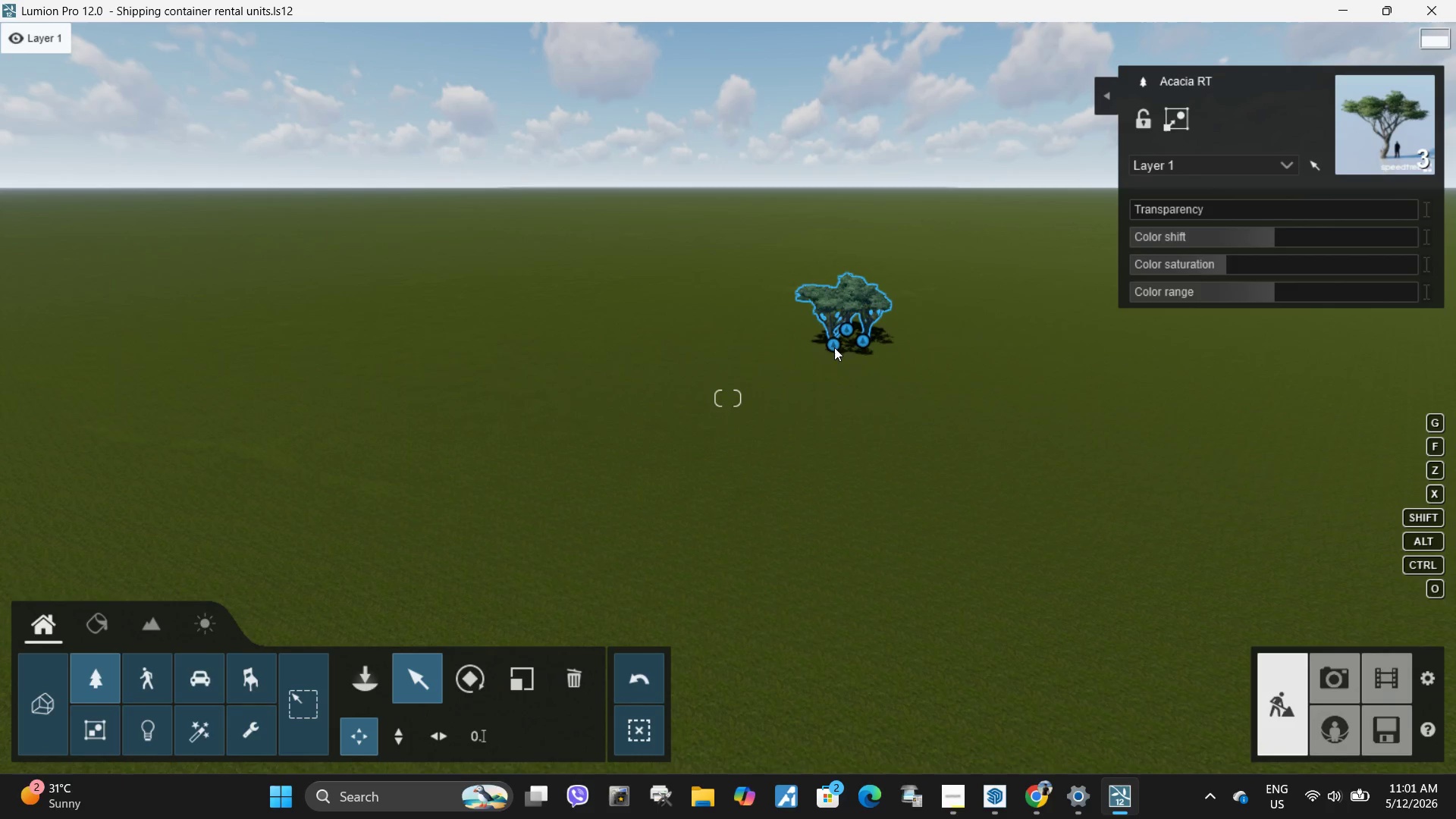 
left_click_drag(start_coordinate=[834, 347], to_coordinate=[828, 231])
 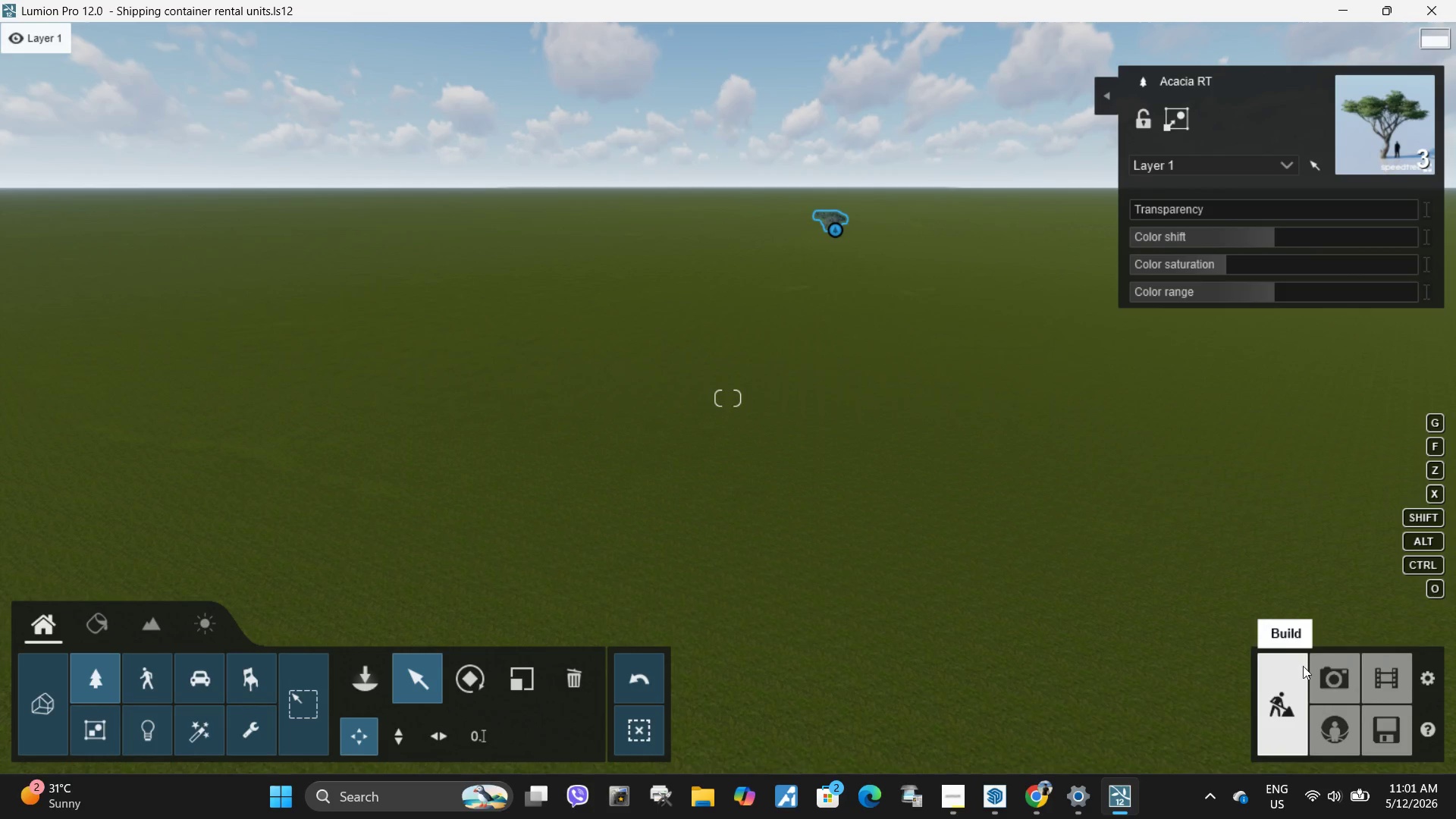 
left_click([1330, 676])
 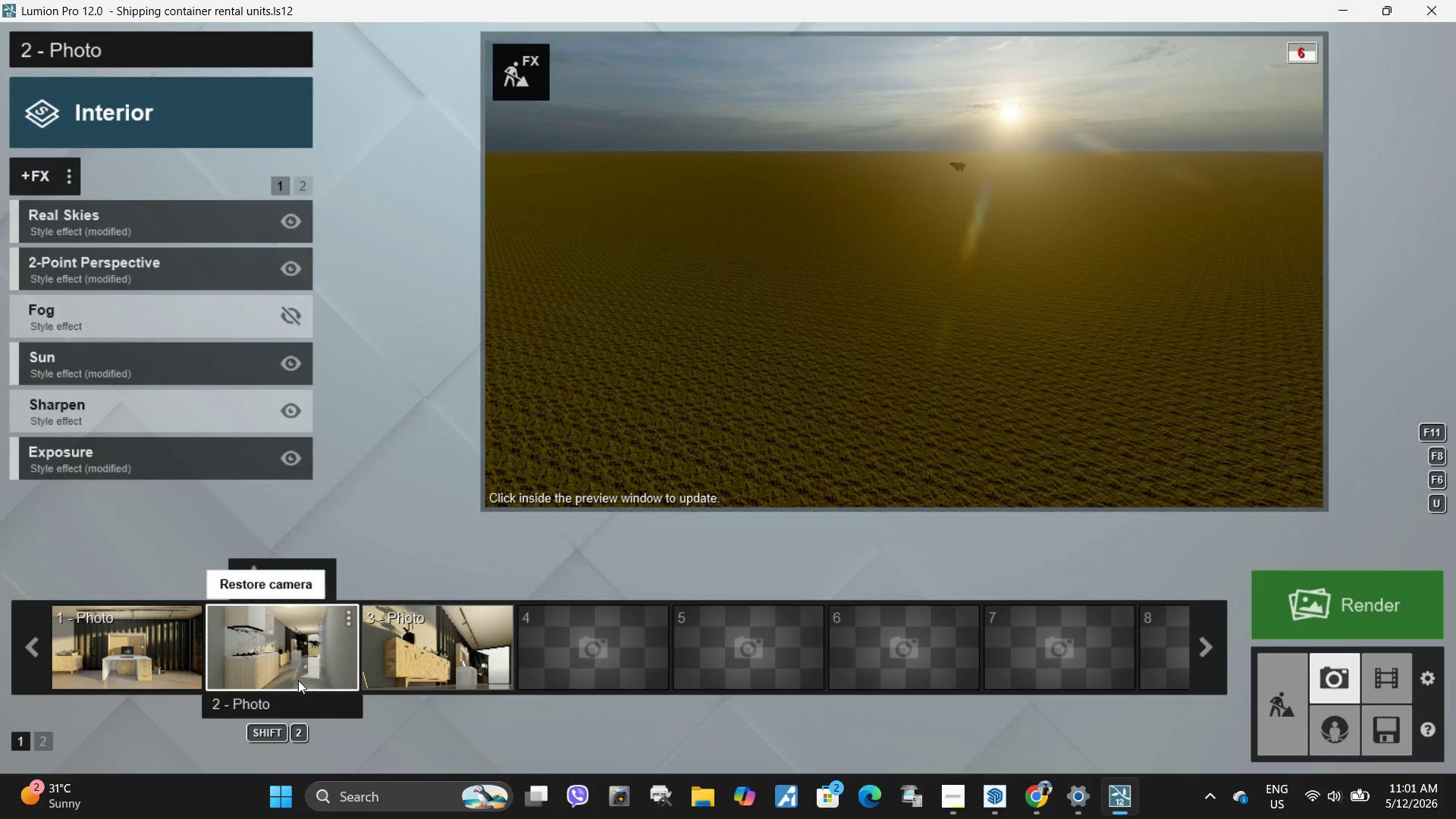 
left_click([266, 658])
 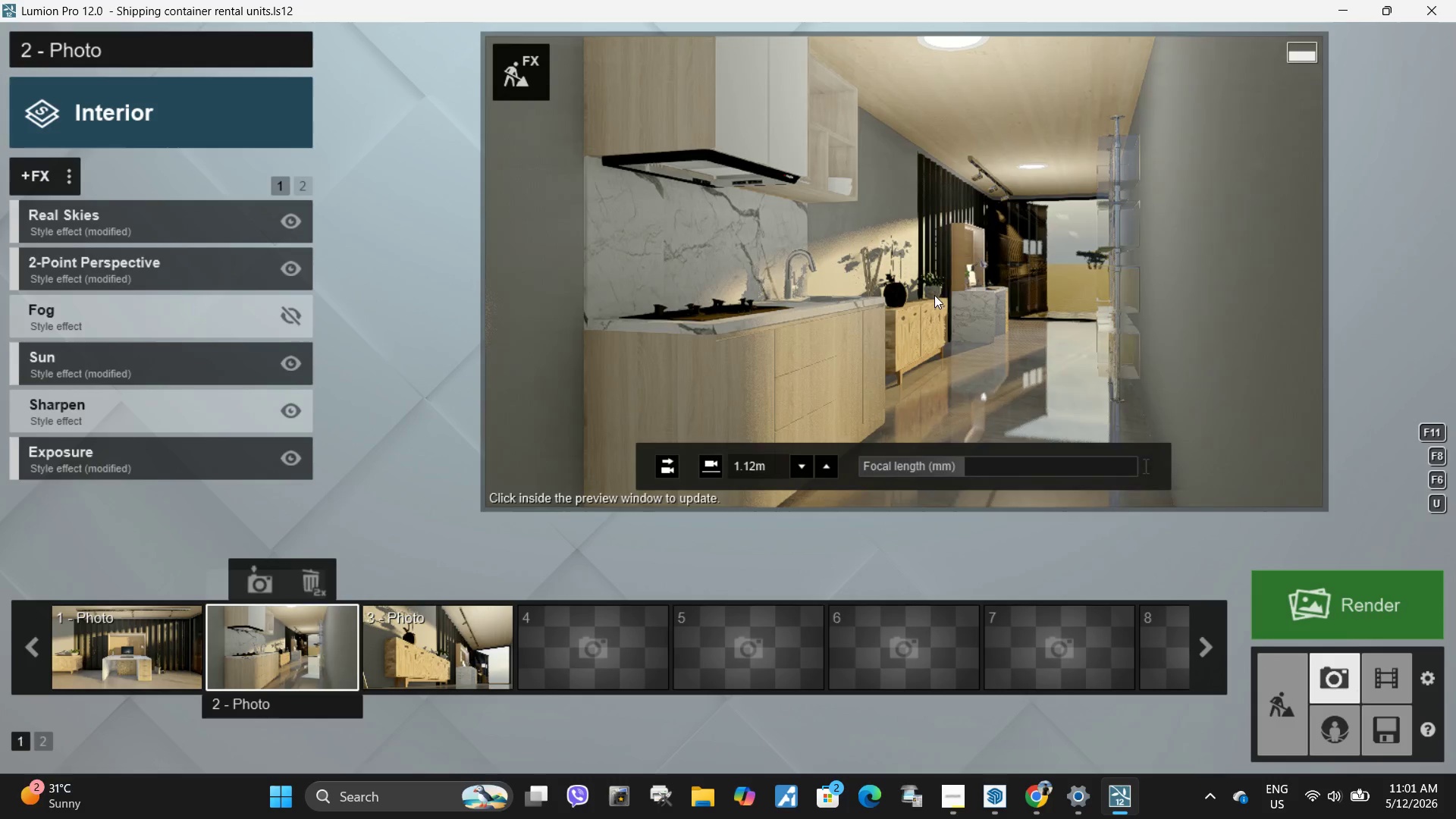 
left_click([940, 286])
 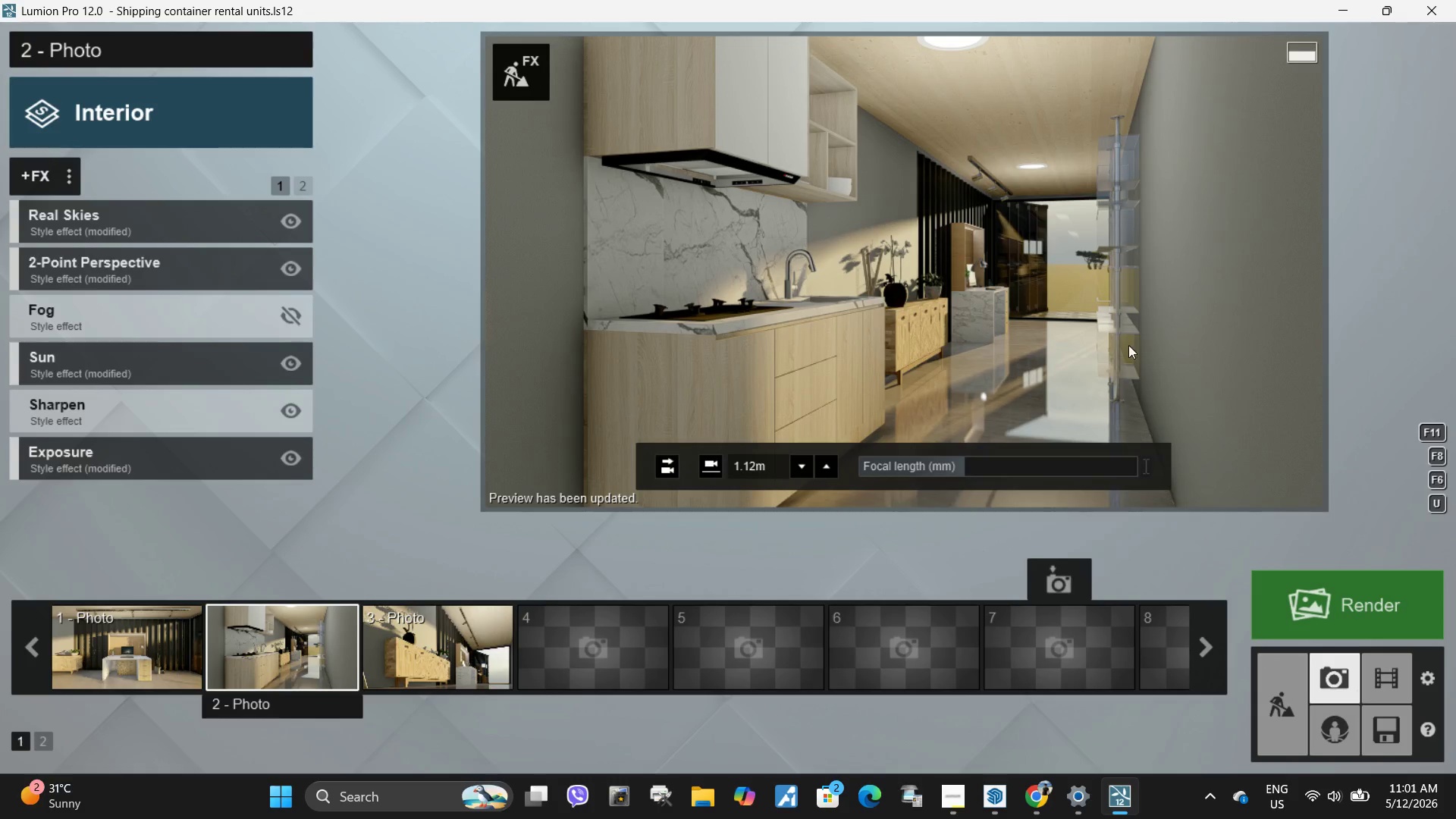 
wait(5.66)
 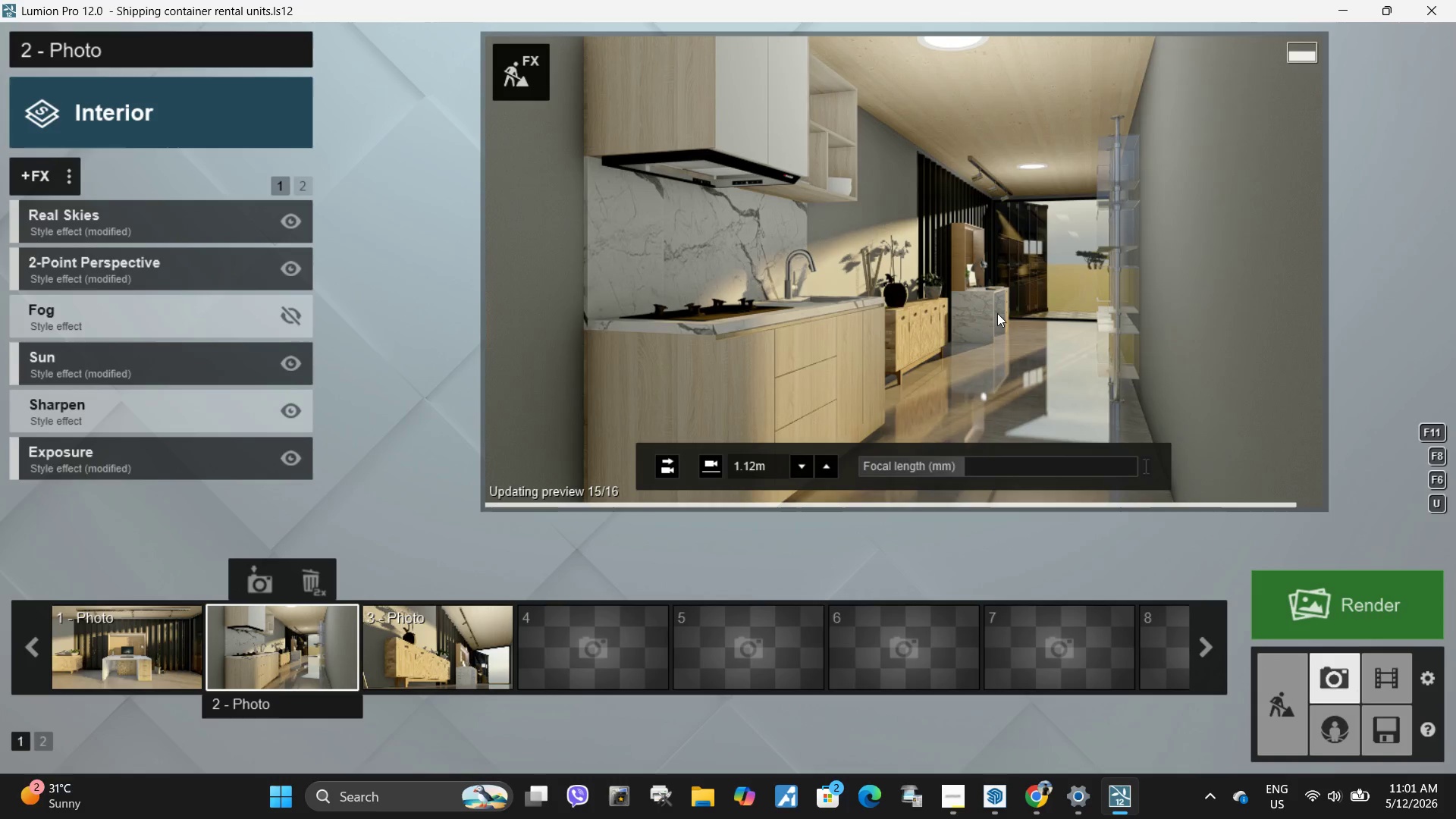 
left_click([1038, 814])
 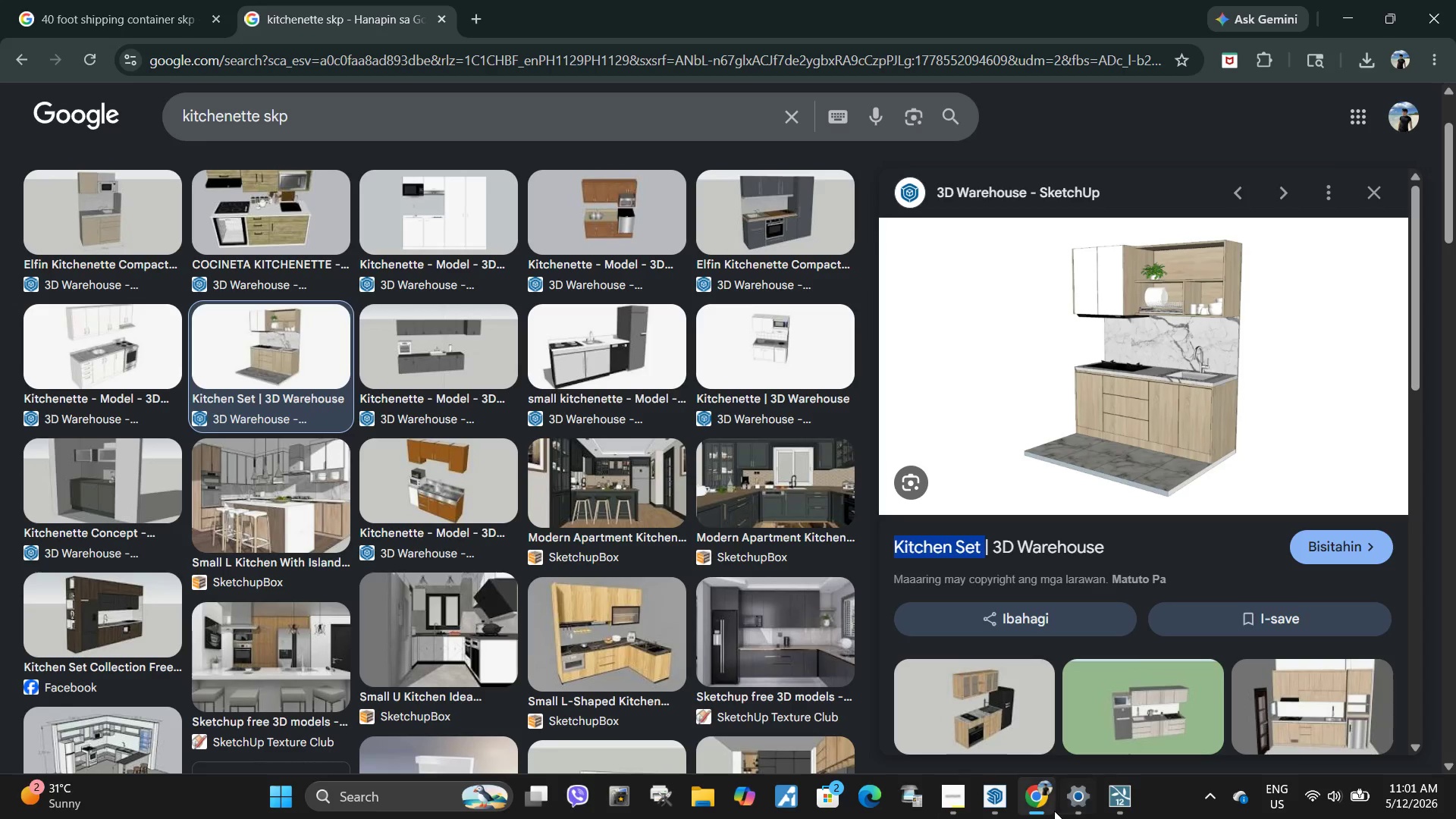 
left_click([1116, 798])
 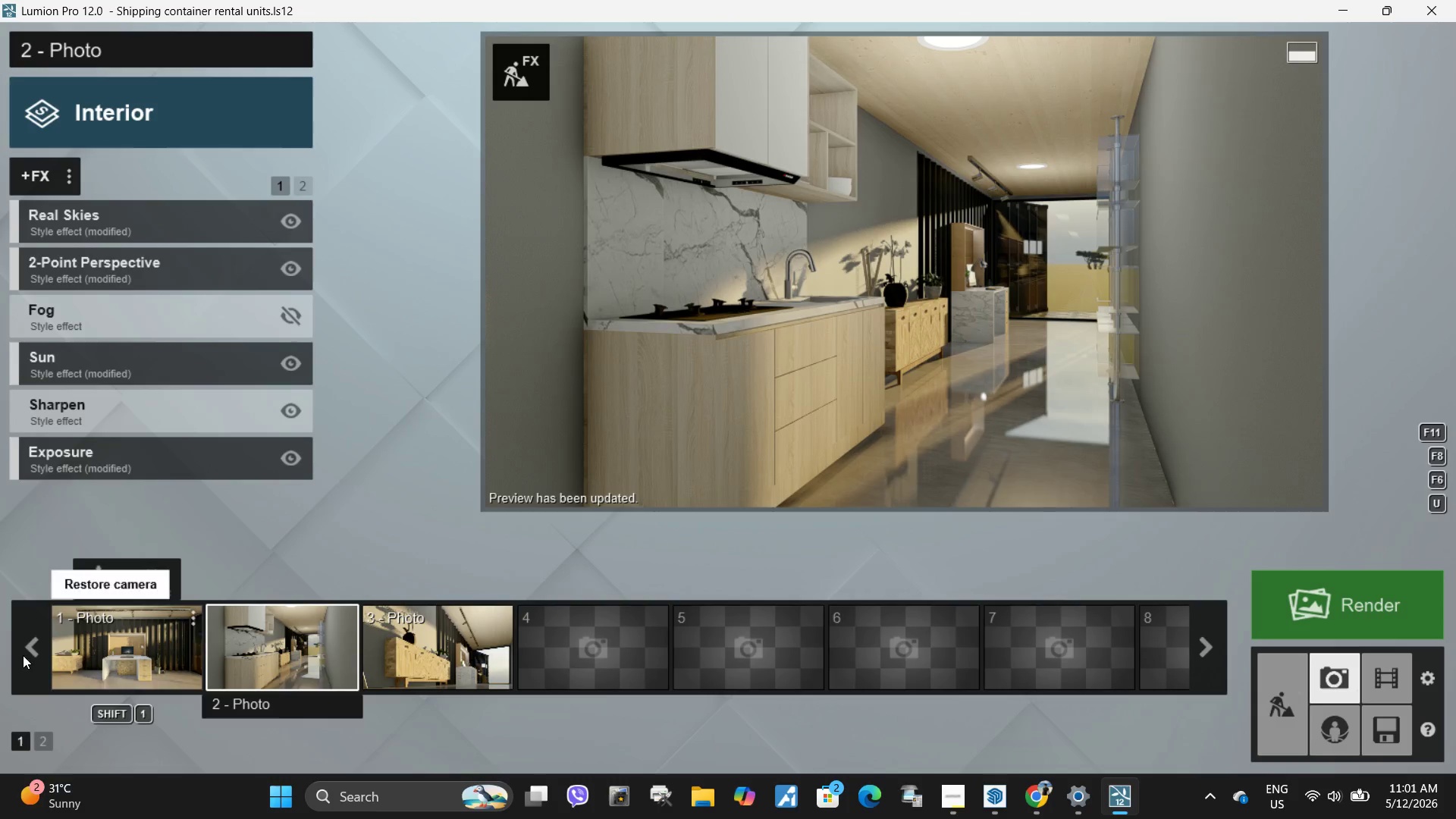 
left_click([118, 667])
 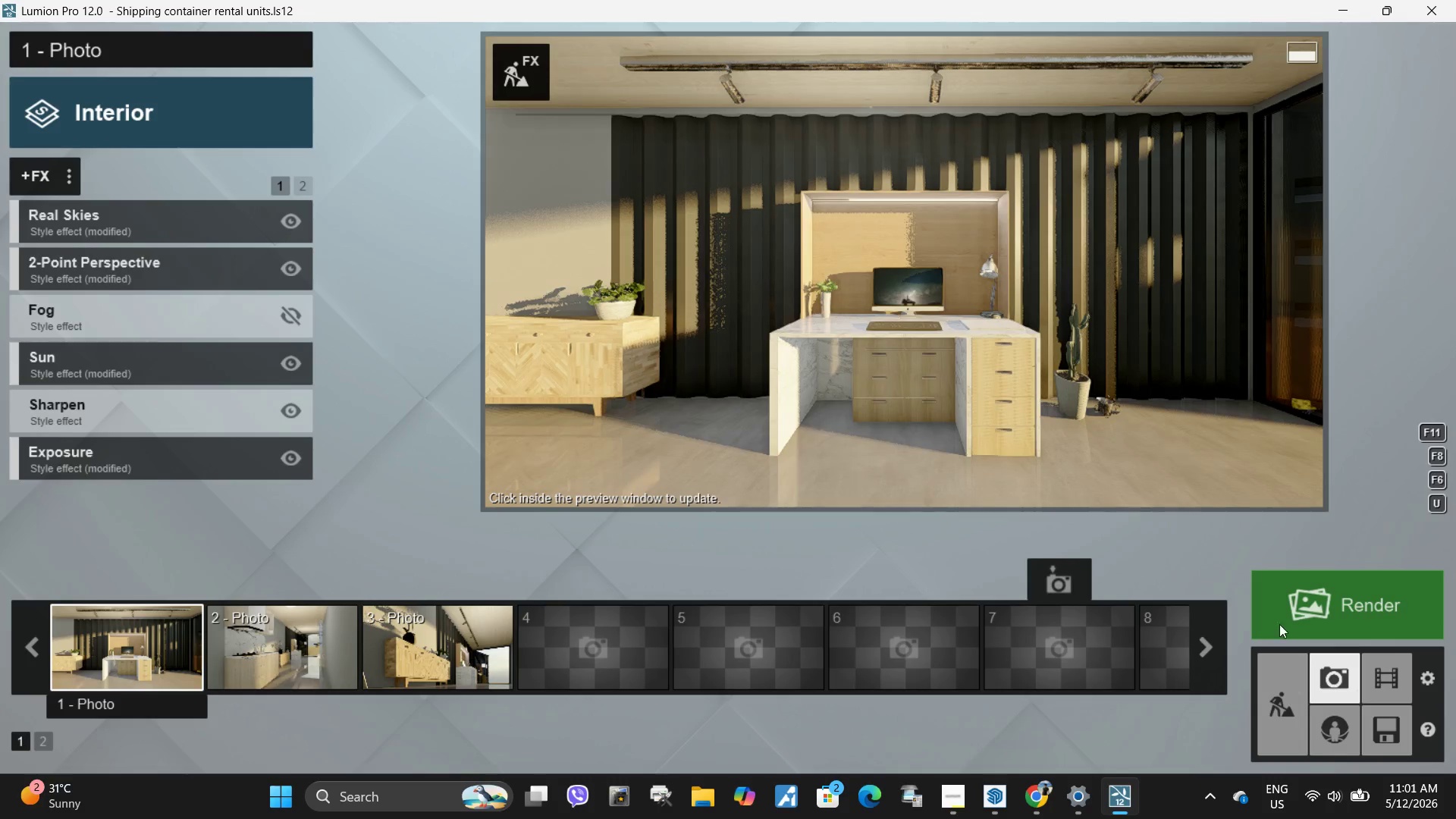 
left_click([1280, 714])
 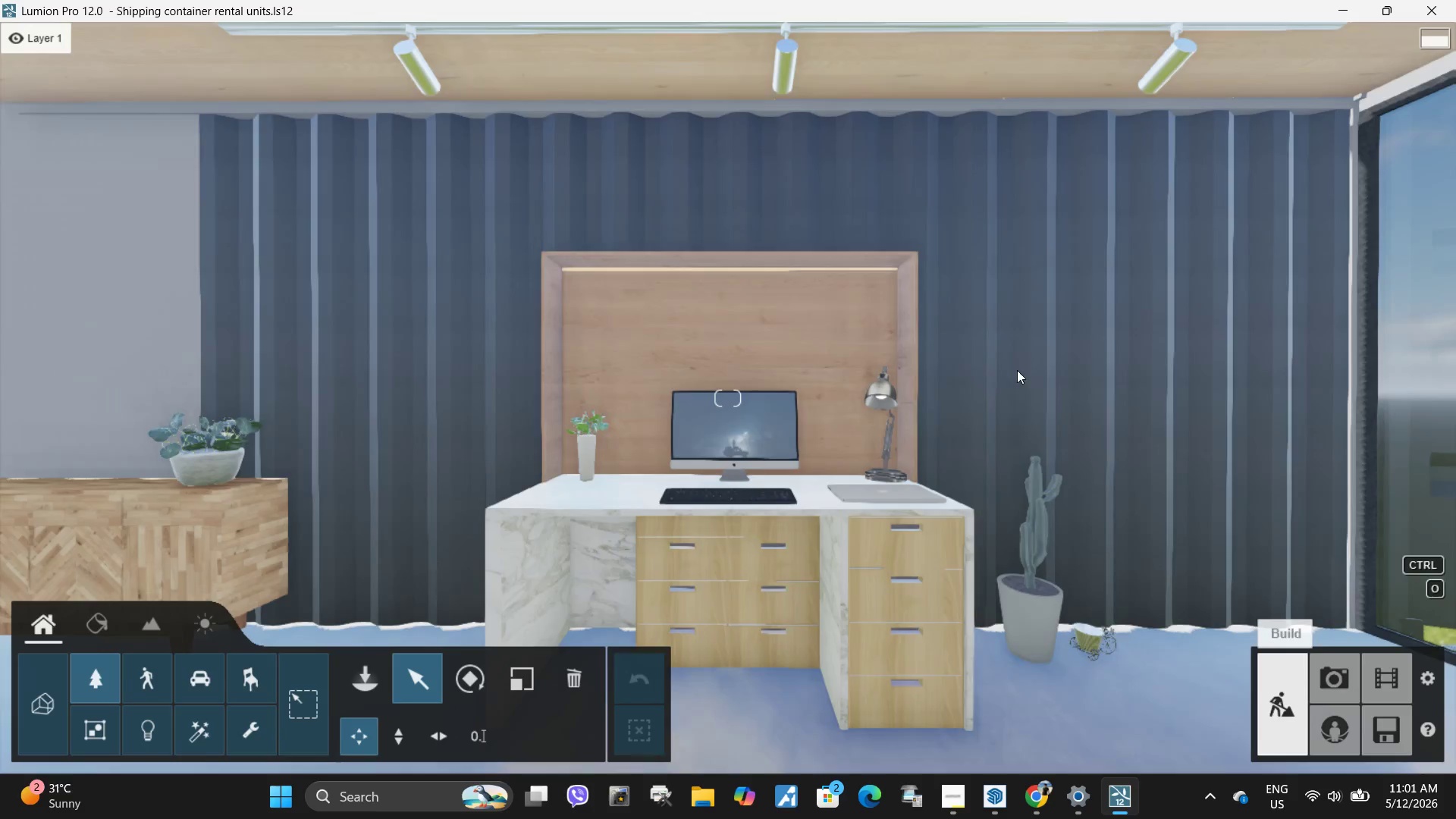 
hold_key(key=W, duration=0.33)
 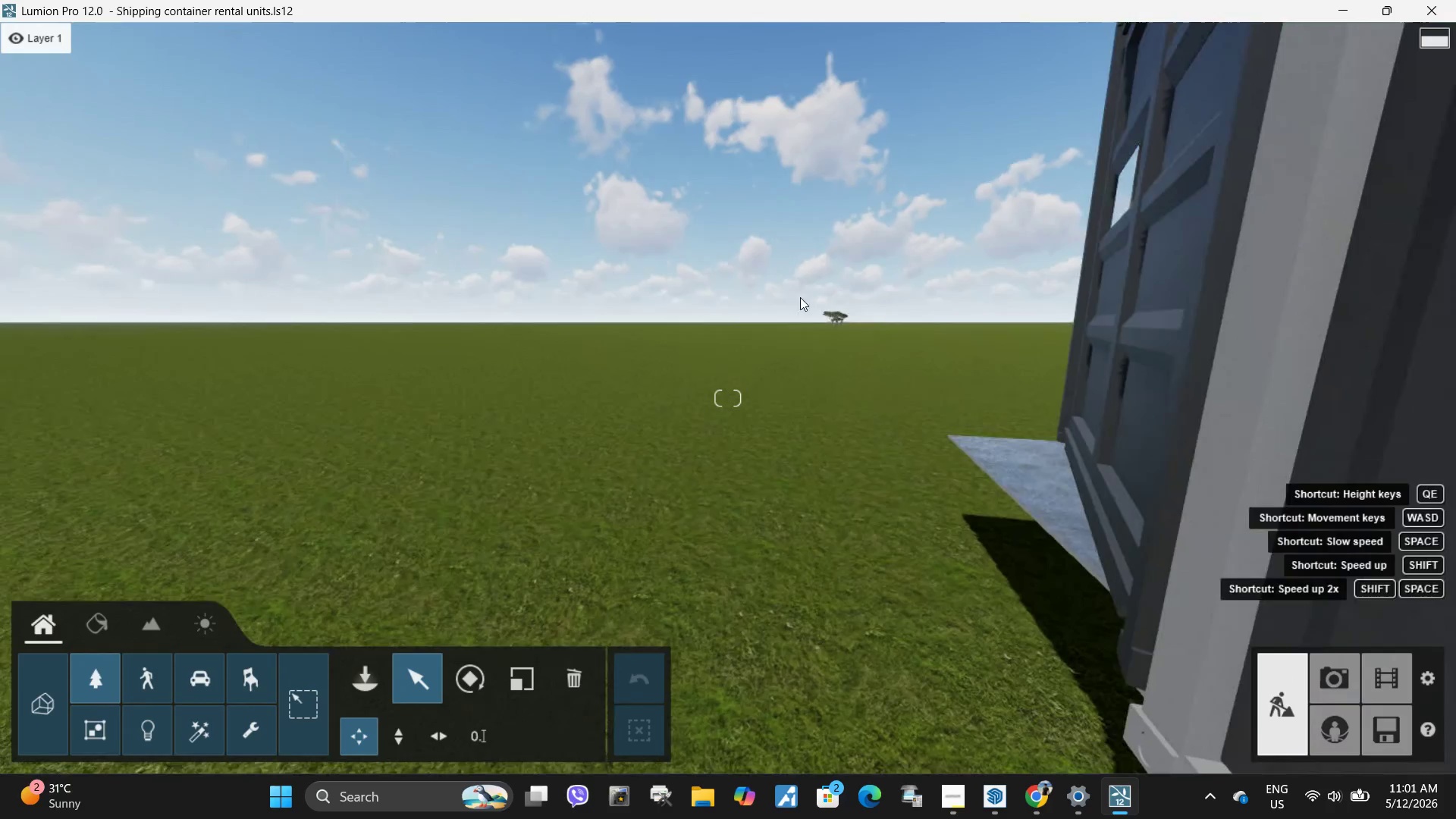 
hold_key(key=ShiftLeft, duration=0.84)